 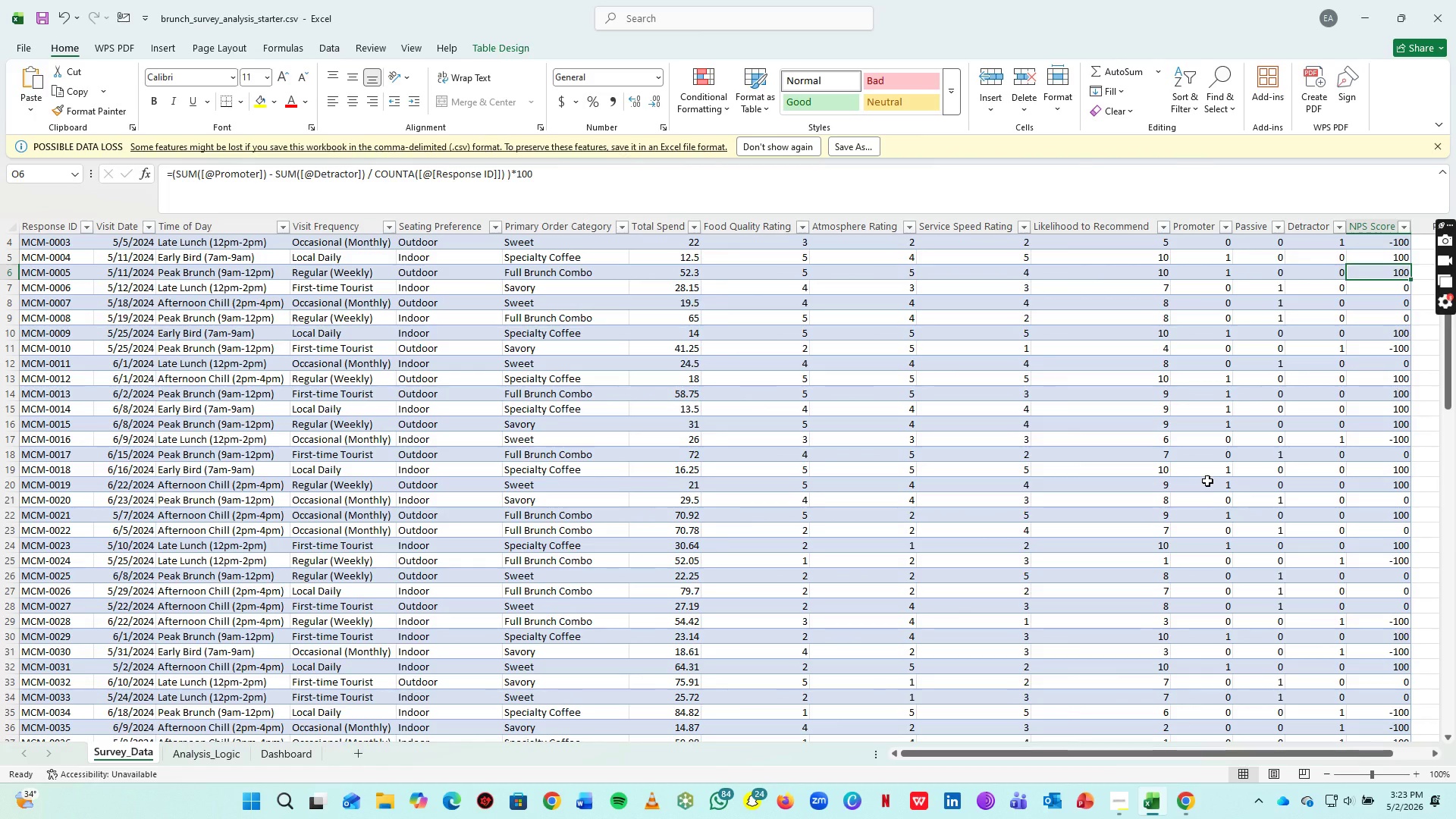 
scroll: coordinate [1212, 413], scroll_direction: up, amount: 12.0
 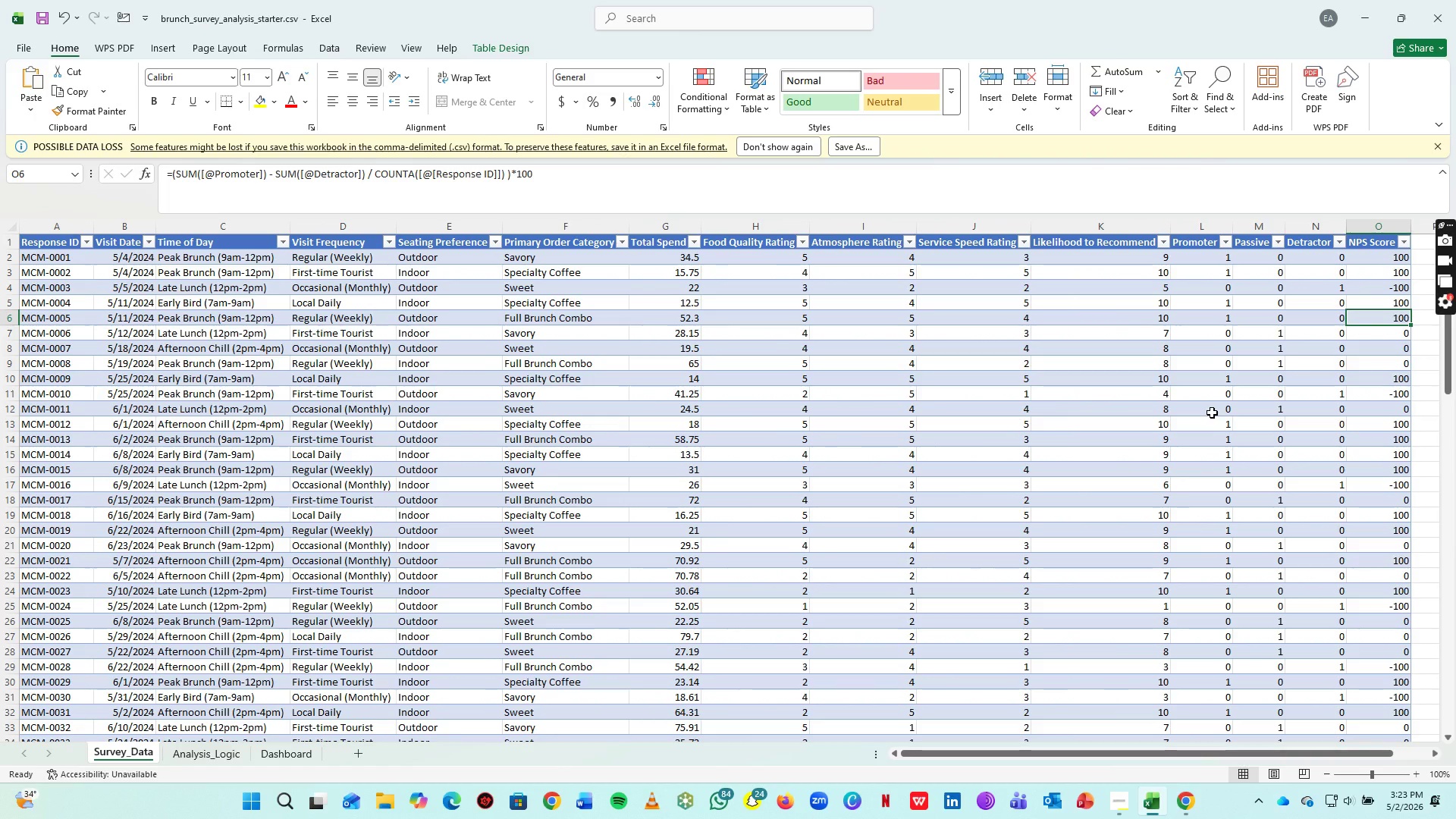 
wait(15.9)
 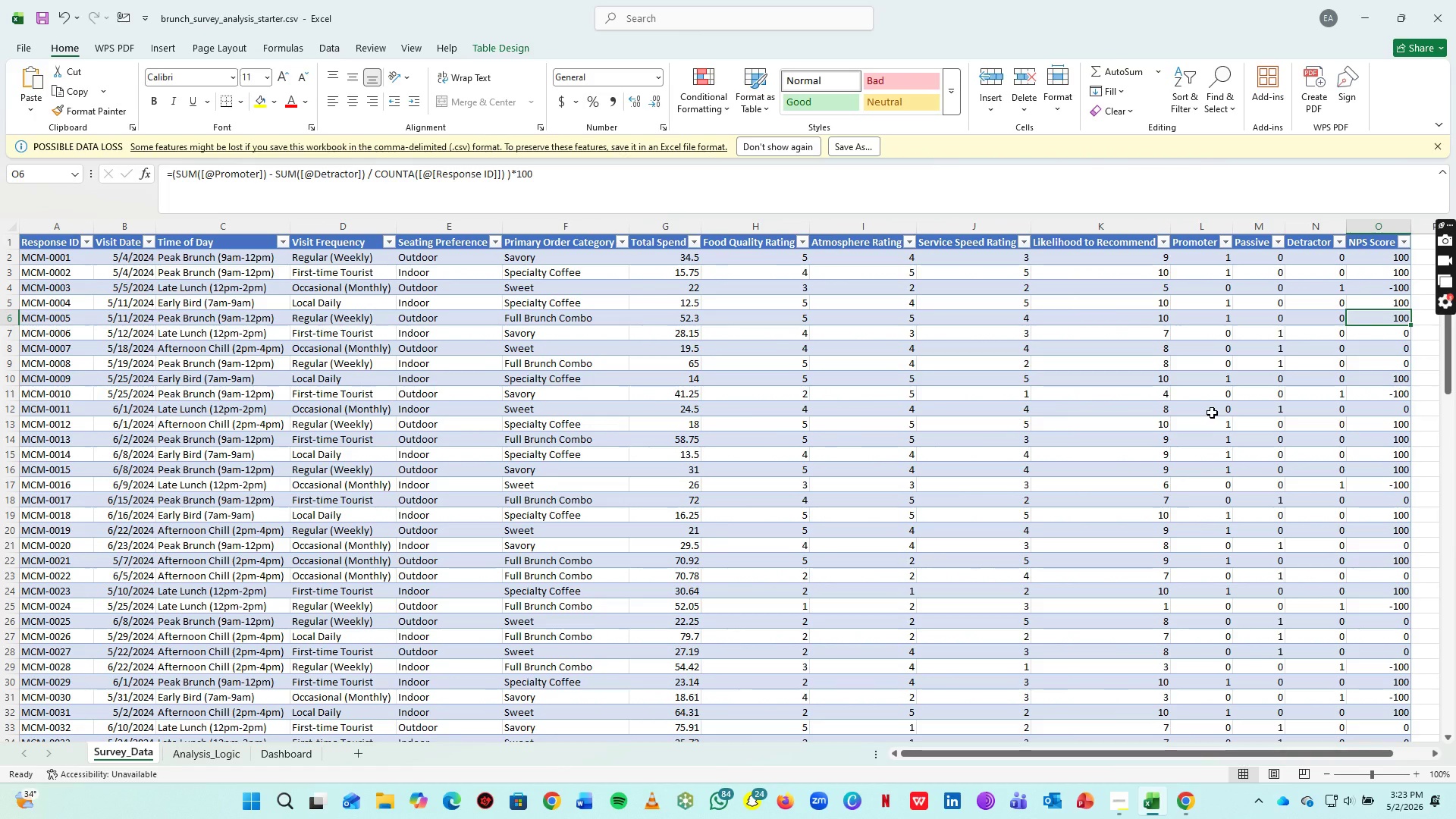 
key(Alt+AltLeft)
 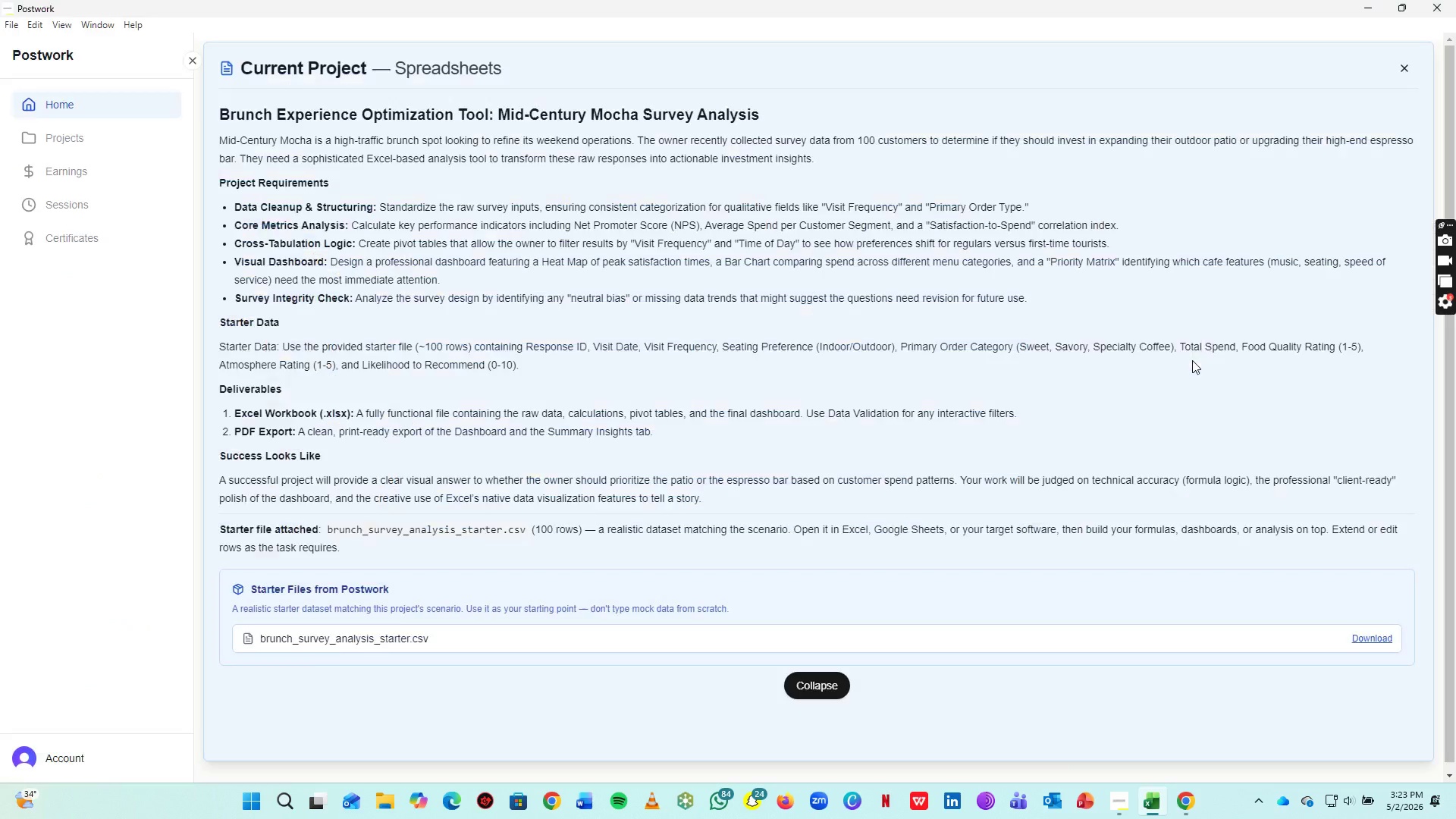 
key(Alt+Tab)